 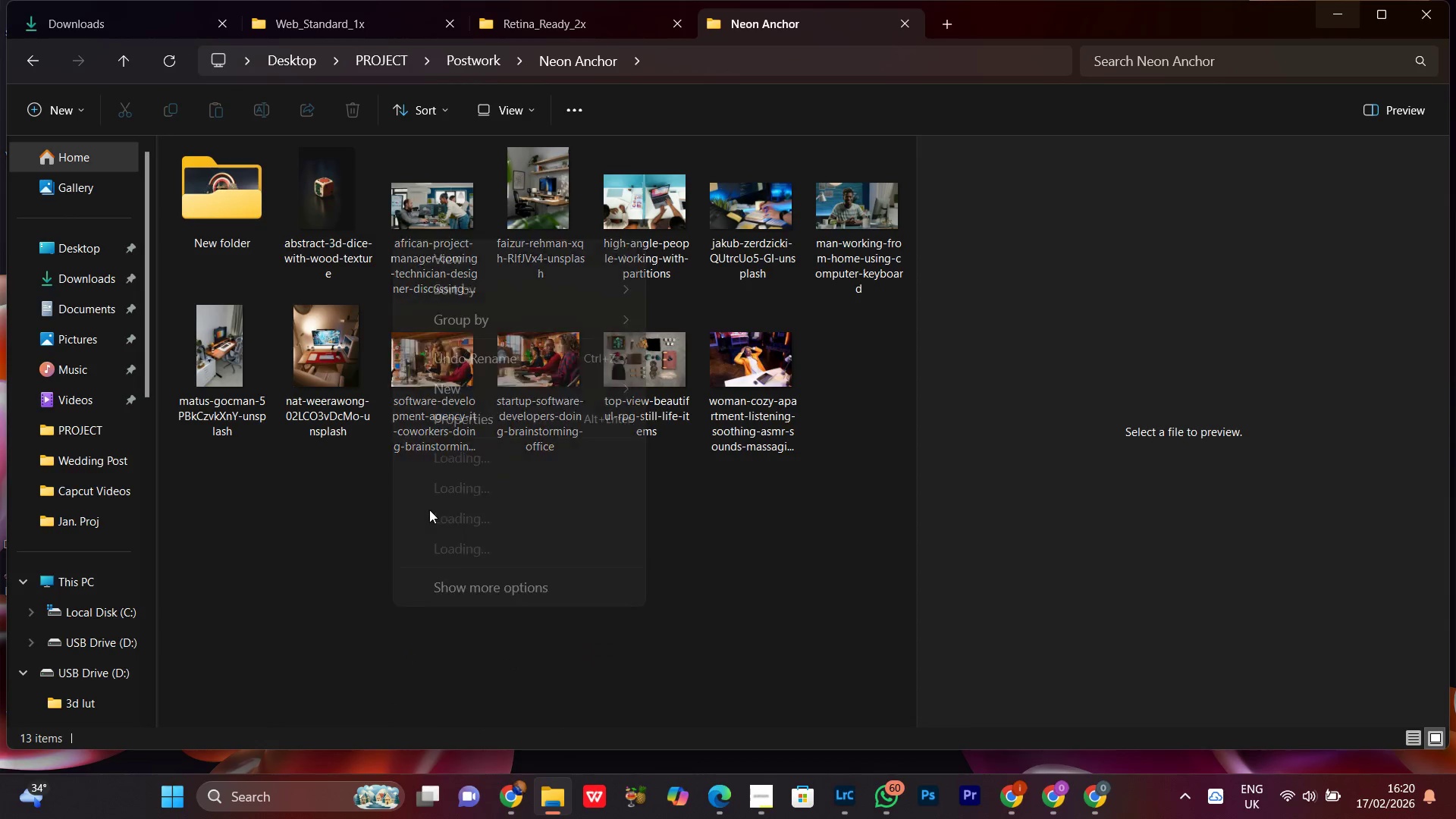 
left_click([479, 482])
 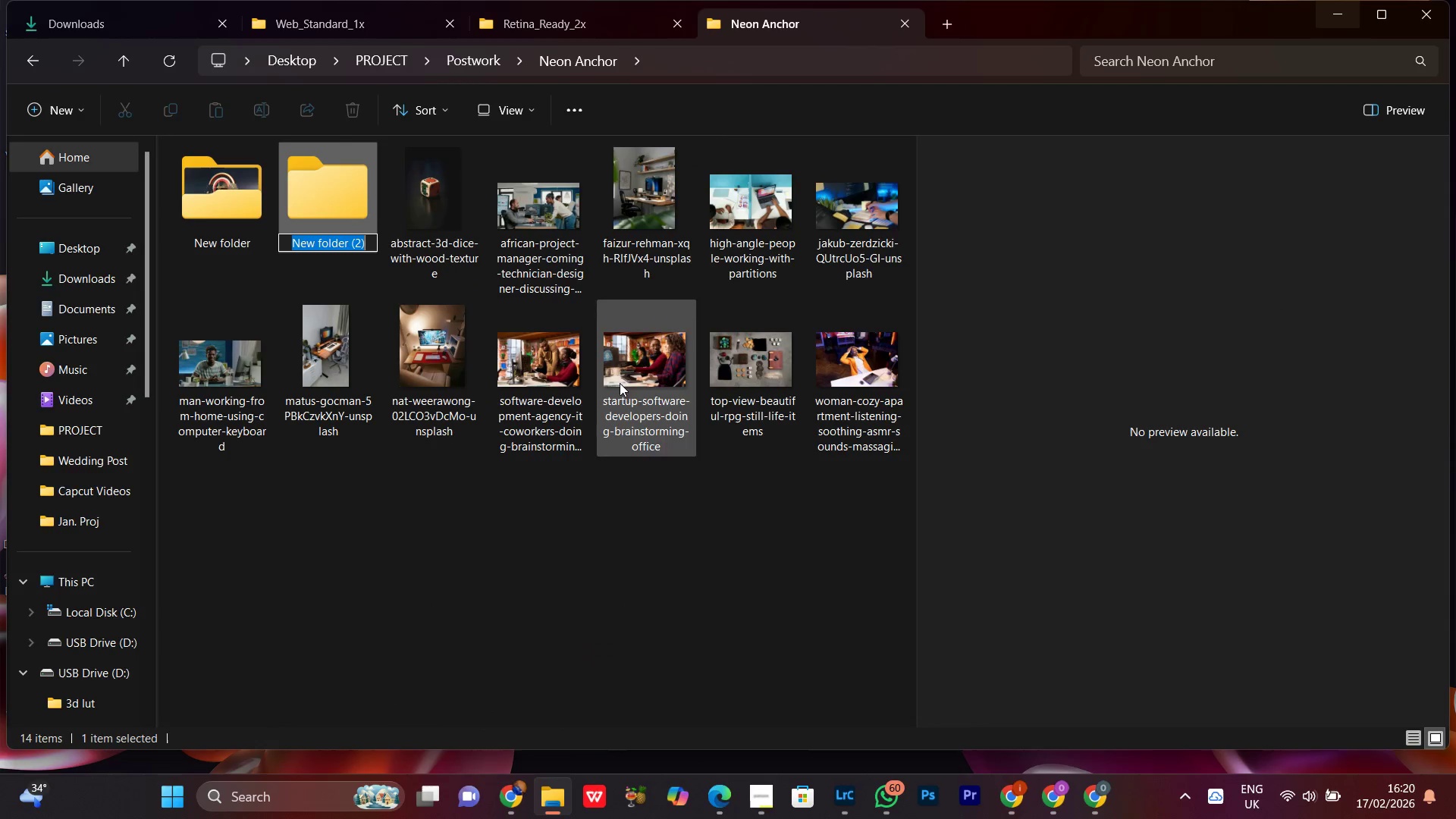 
key(Control+V)
 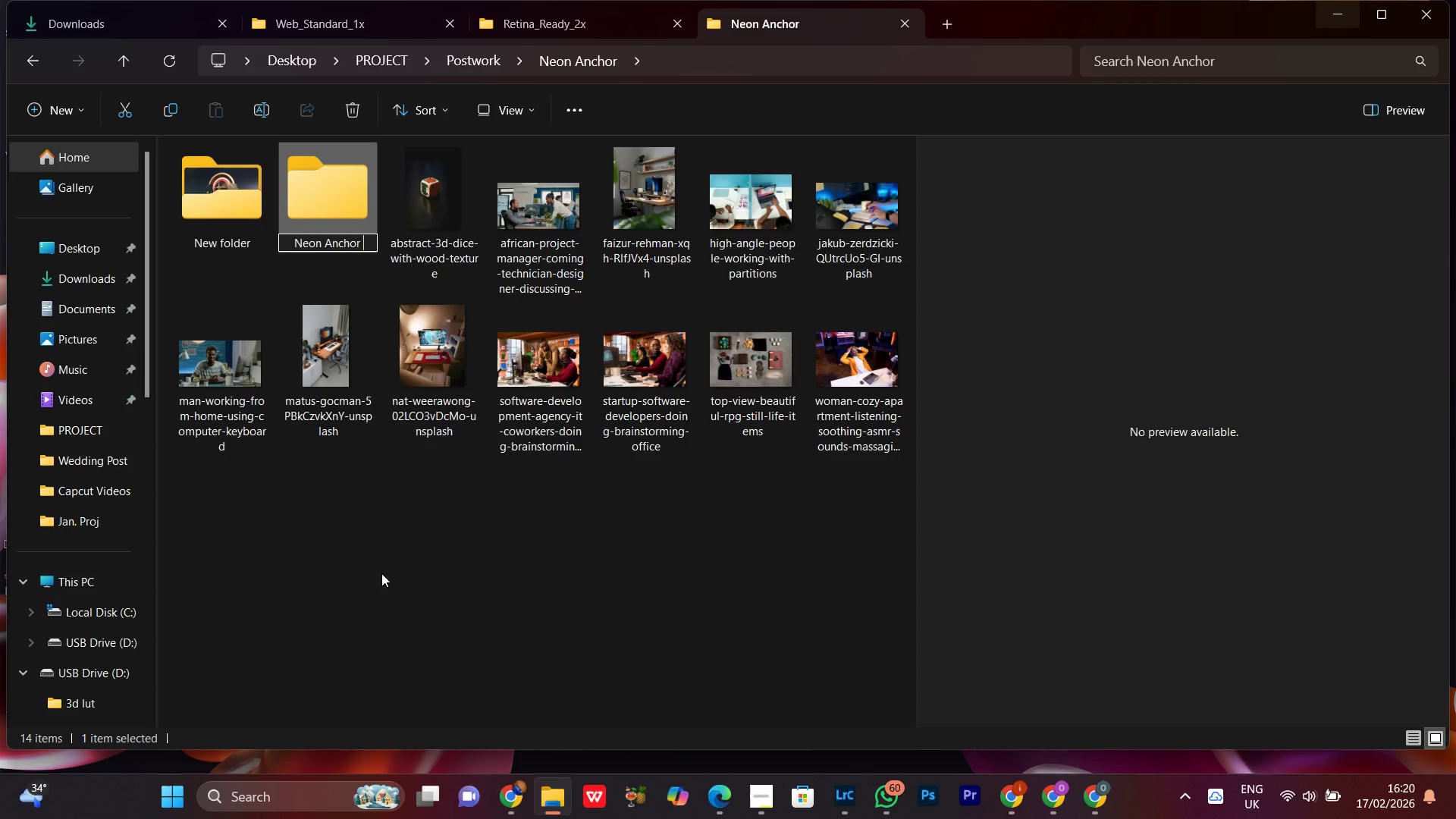 
type(Project)
 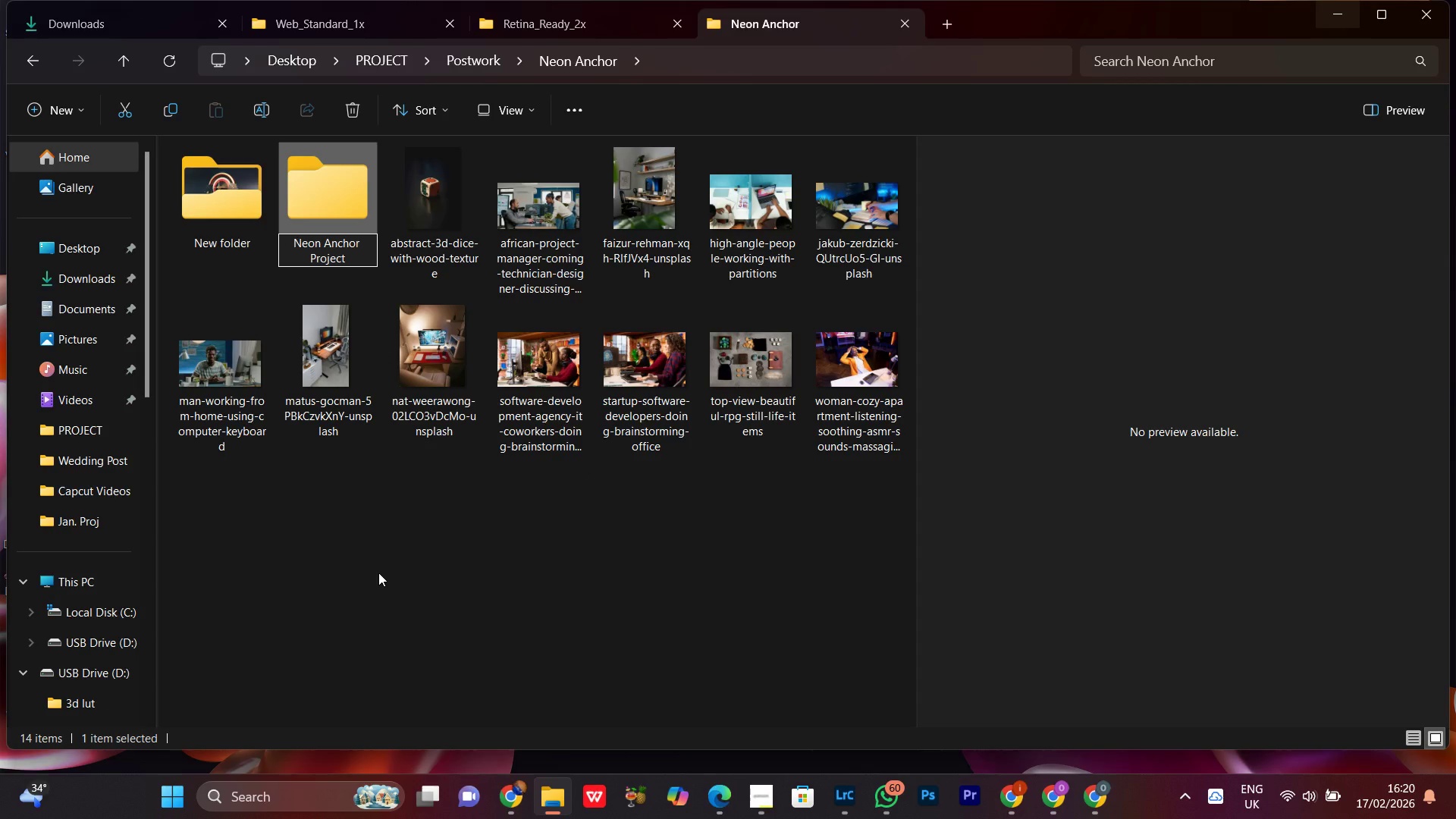 
key(Enter)
 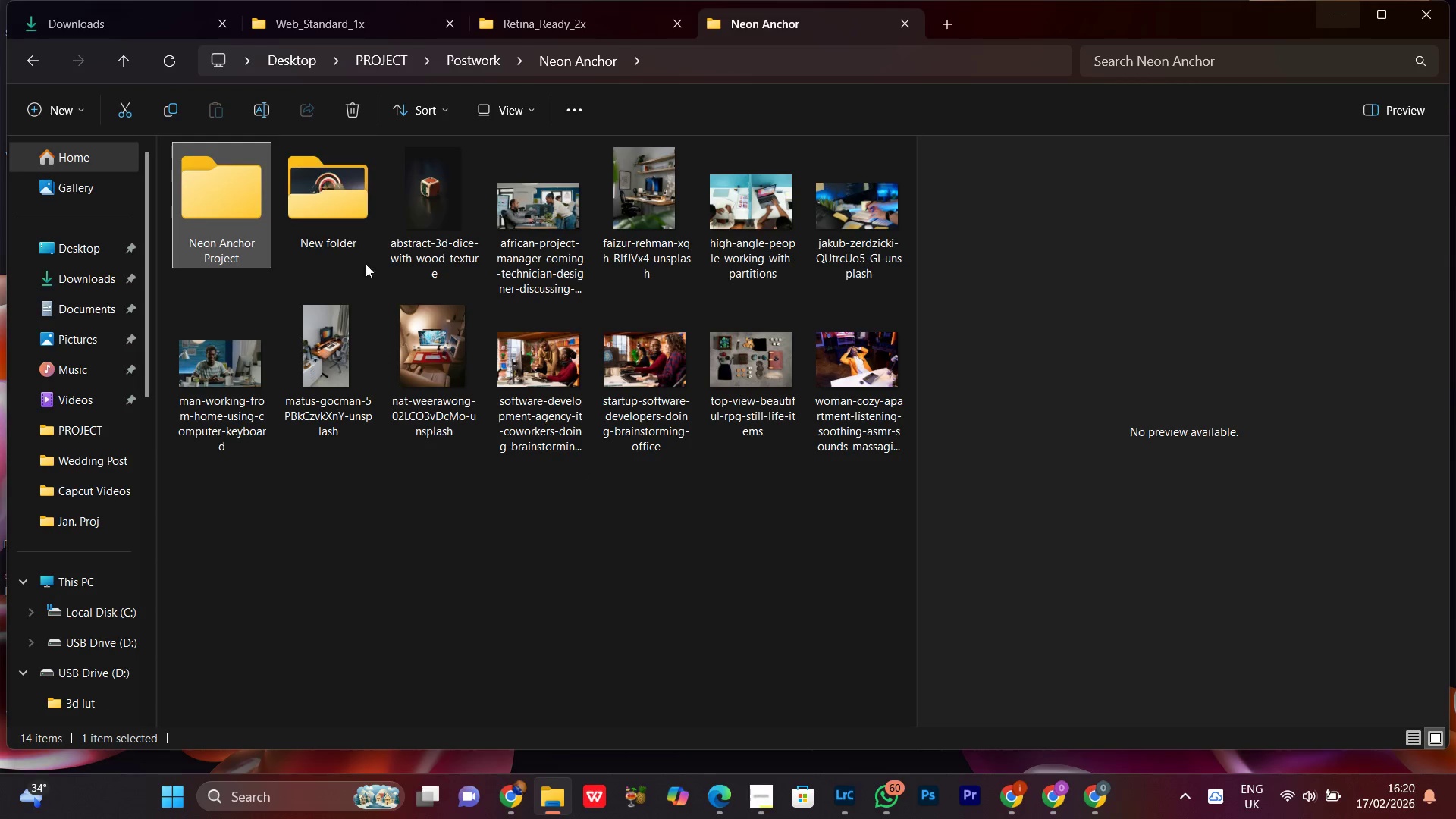 
double_click([318, 159])
 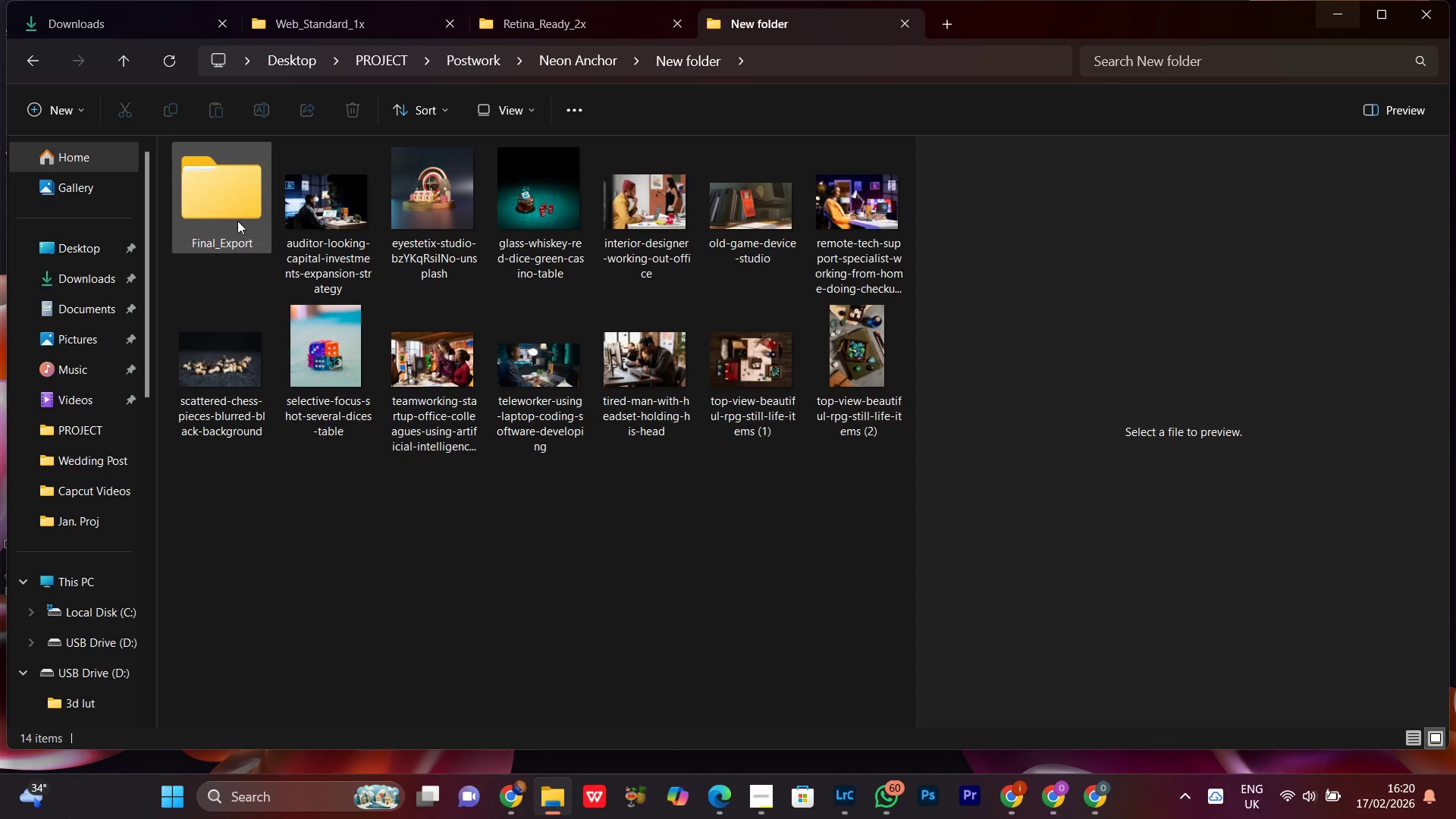 
left_click([237, 218])
 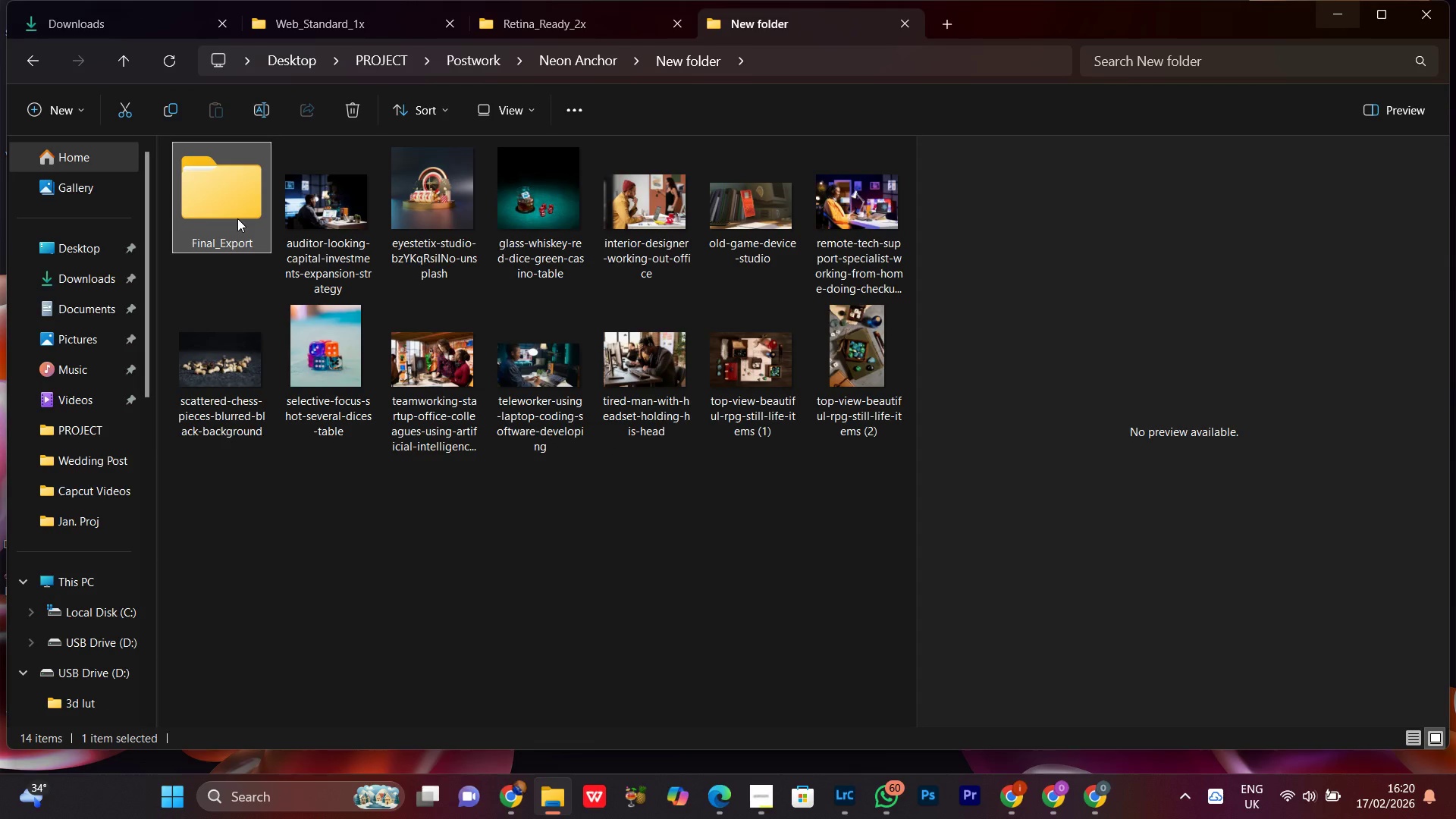 
key(Control+X)
 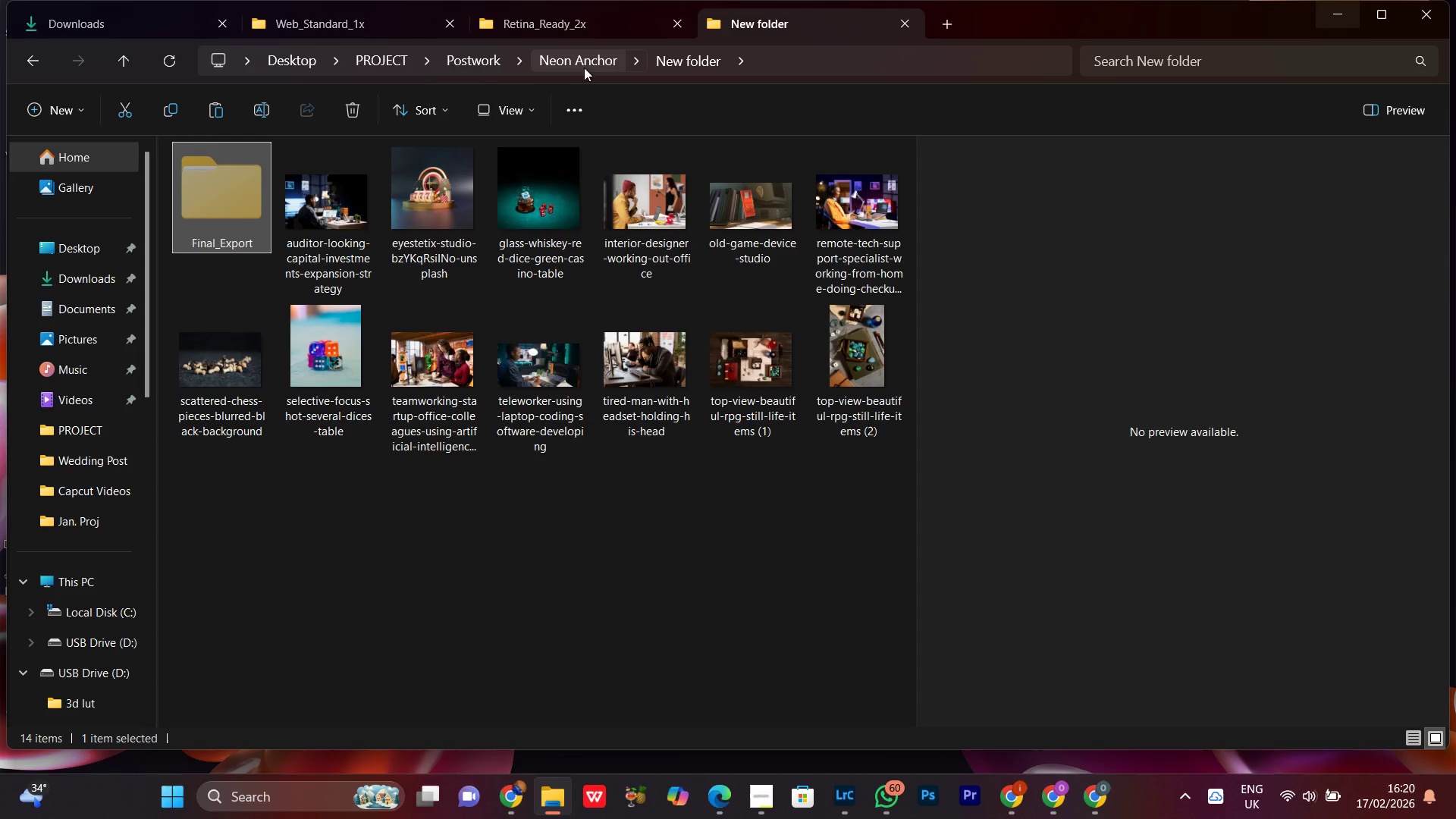 
left_click([586, 66])
 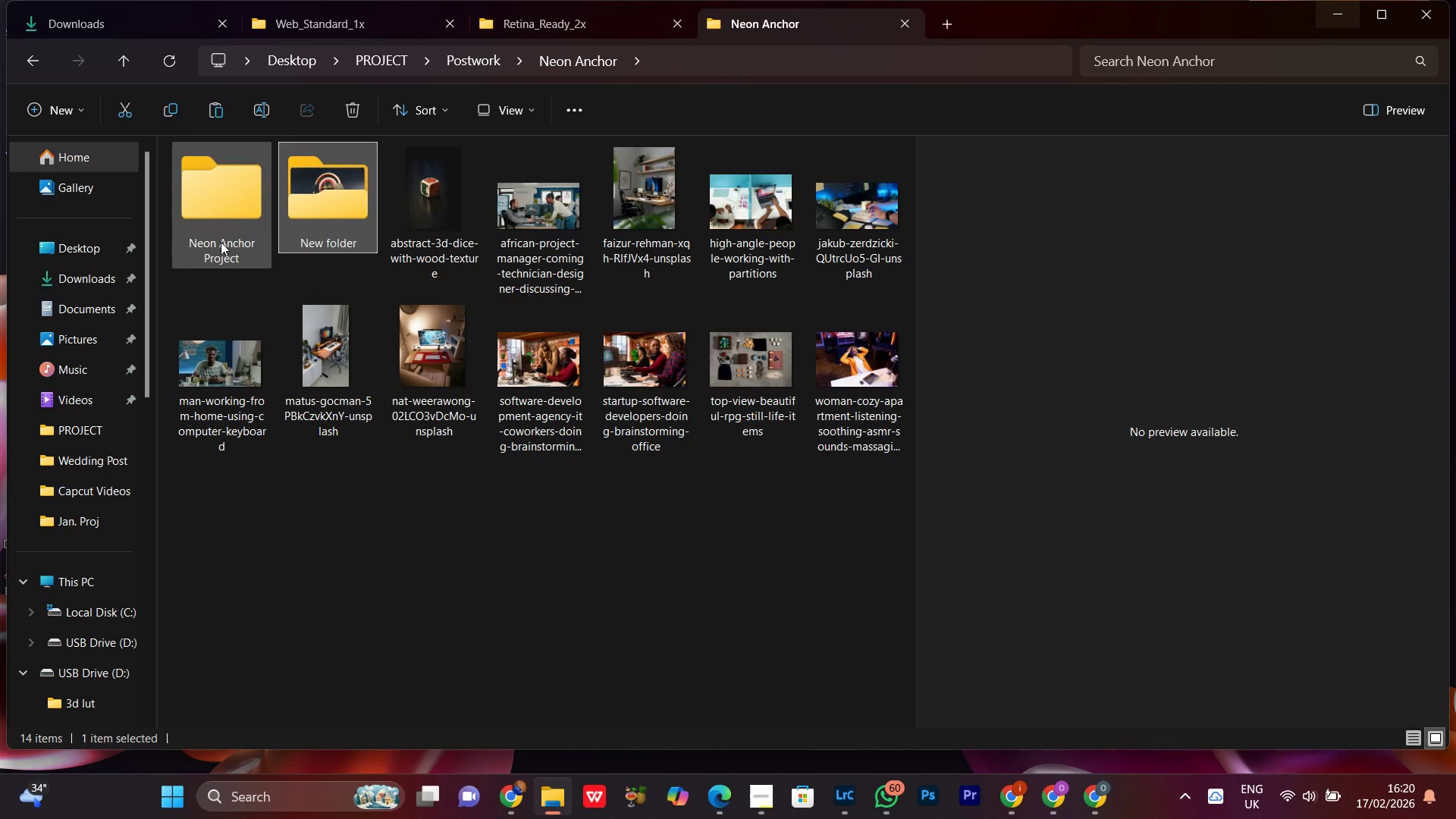 
double_click([221, 242])
 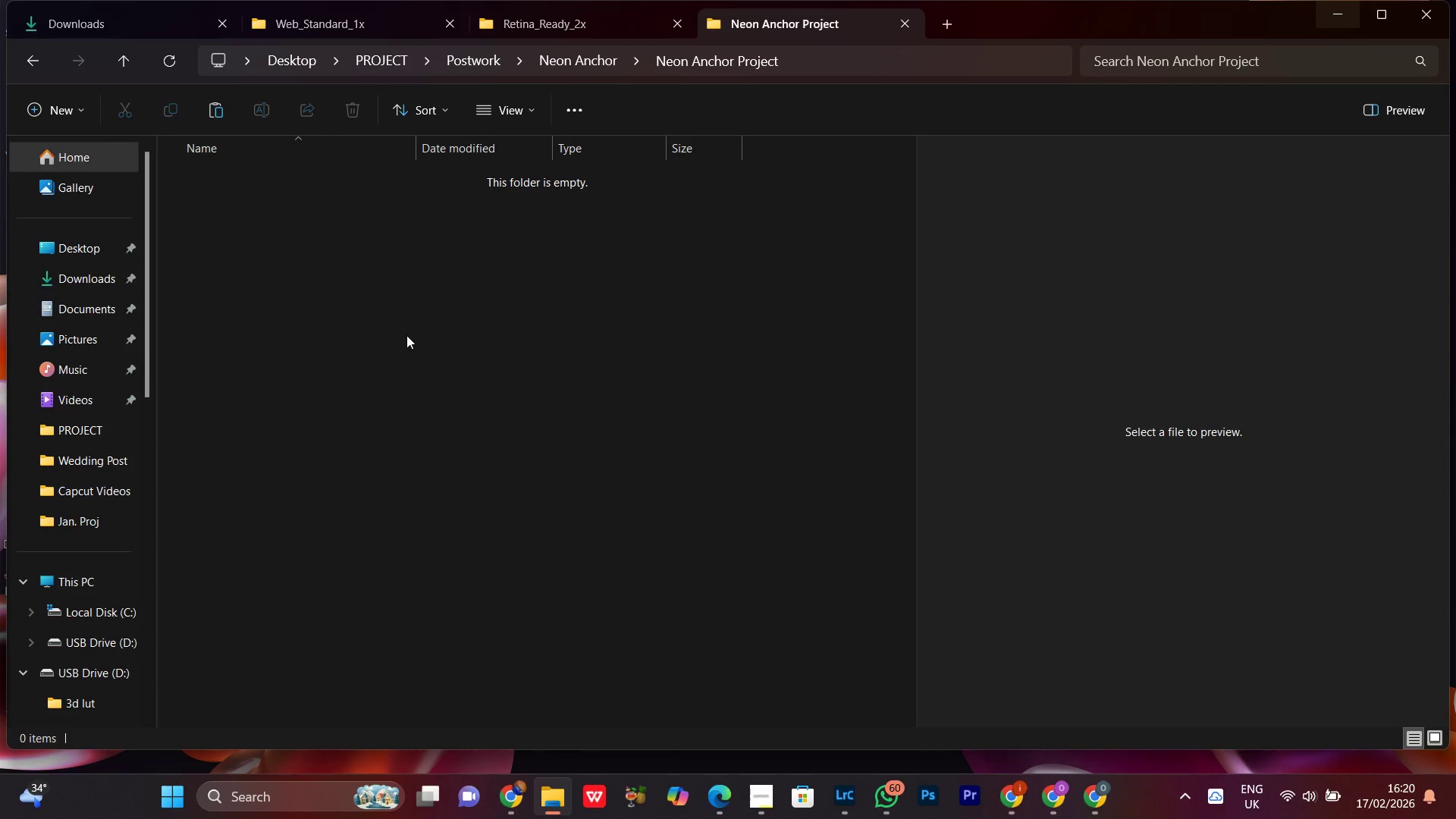 
triple_click([406, 335])
 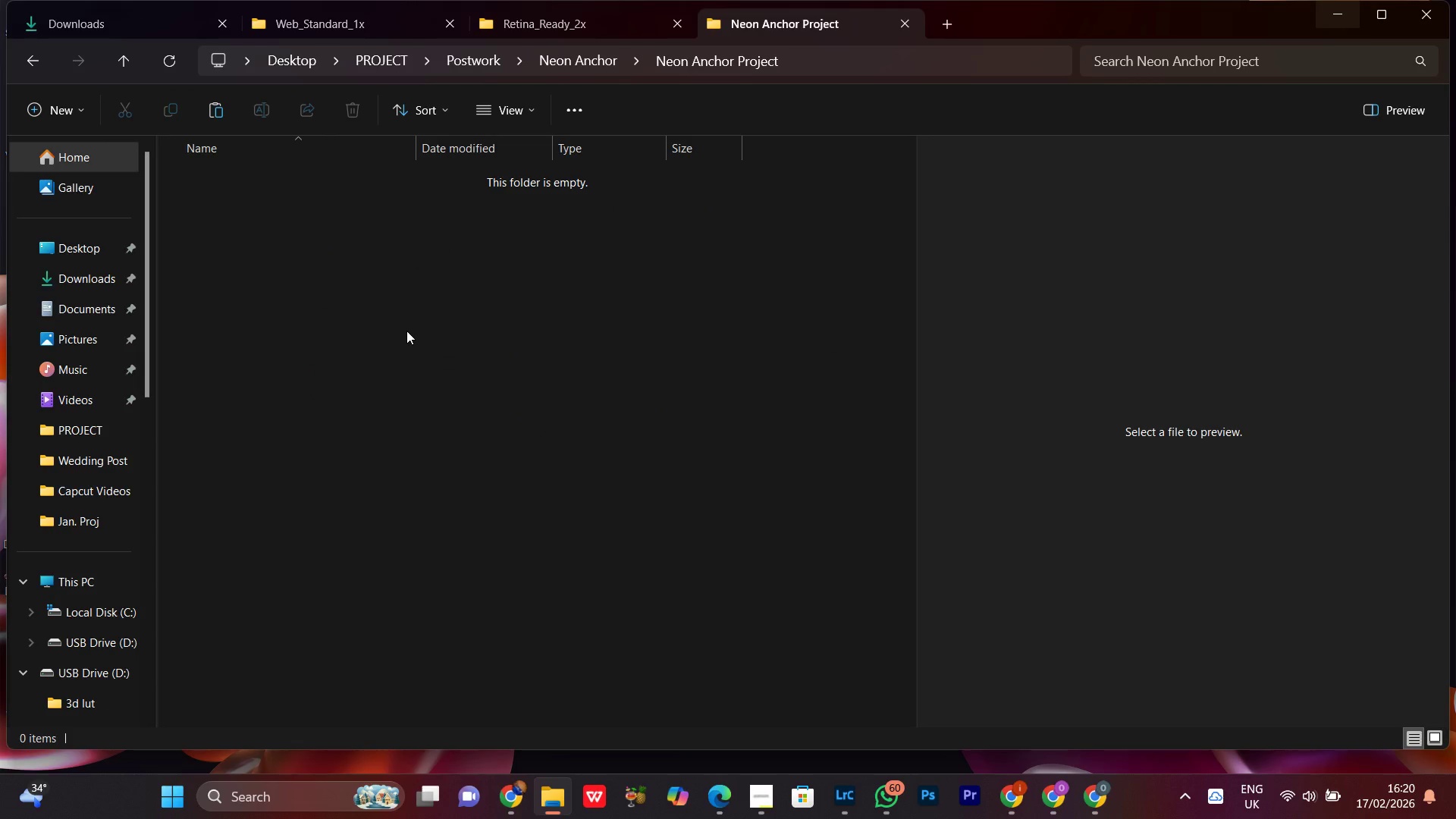 
key(Control+V)
 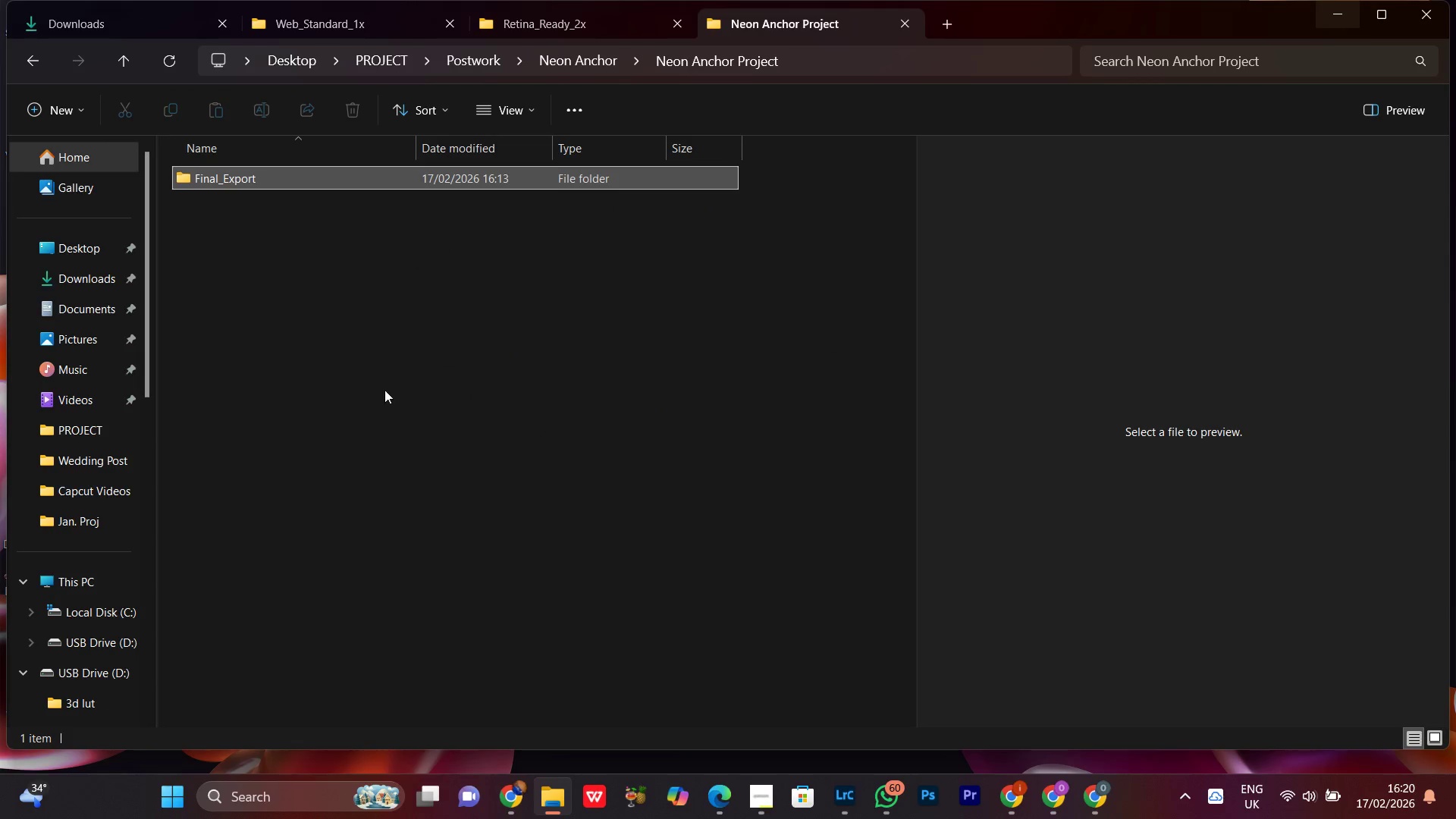 
right_click([306, 311])
 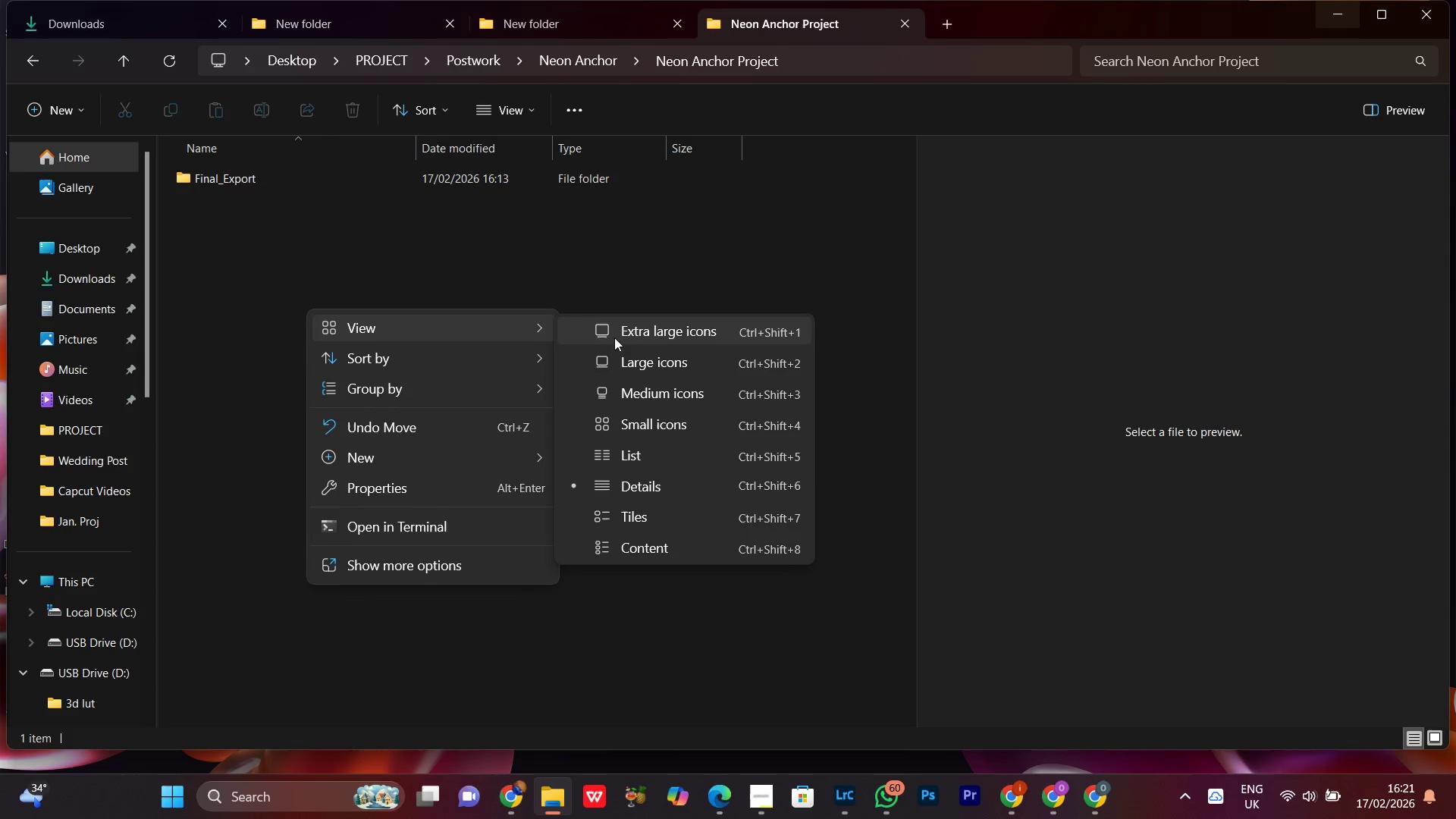 
left_click([620, 353])
 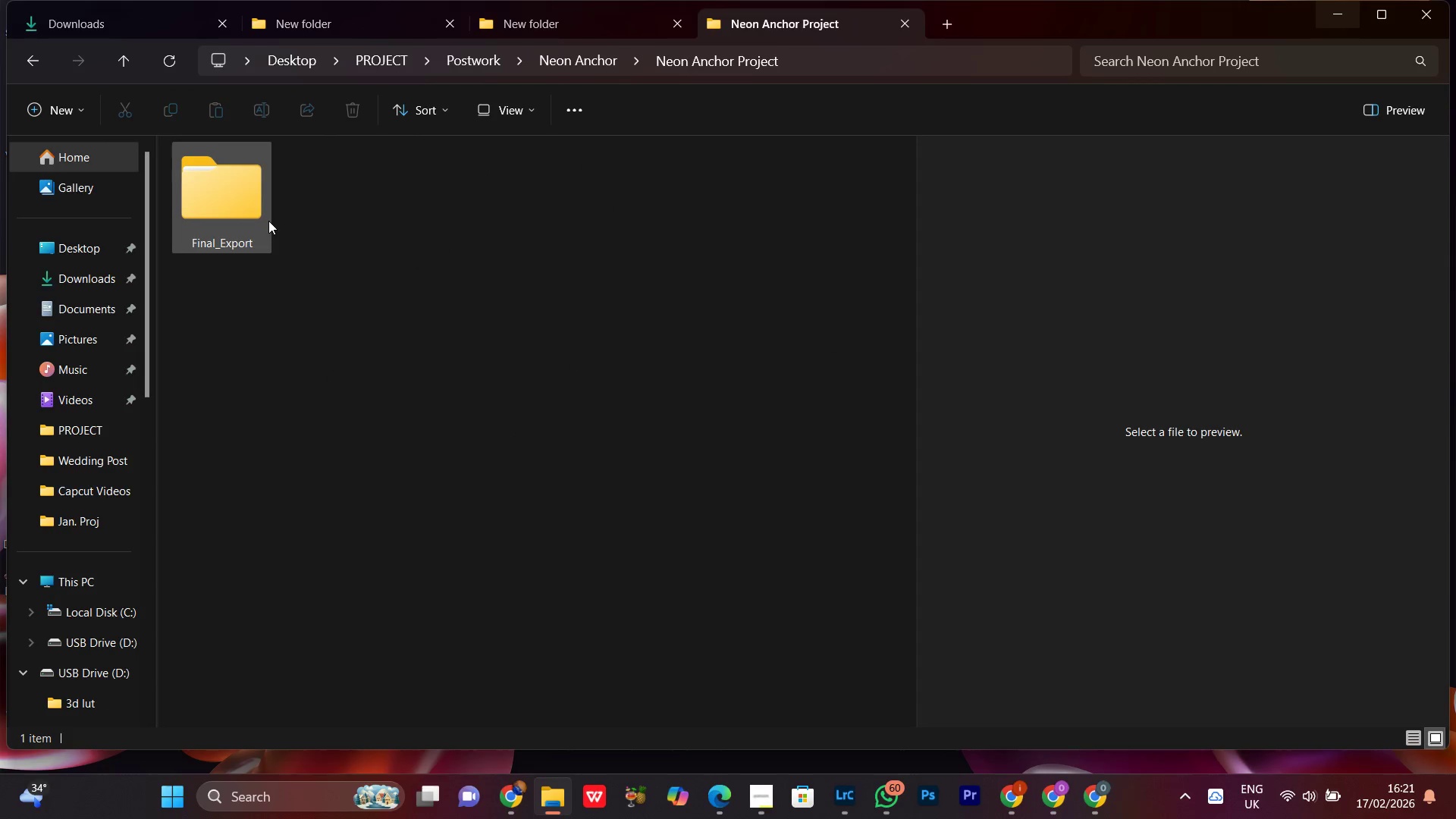 
triple_click([268, 220])
 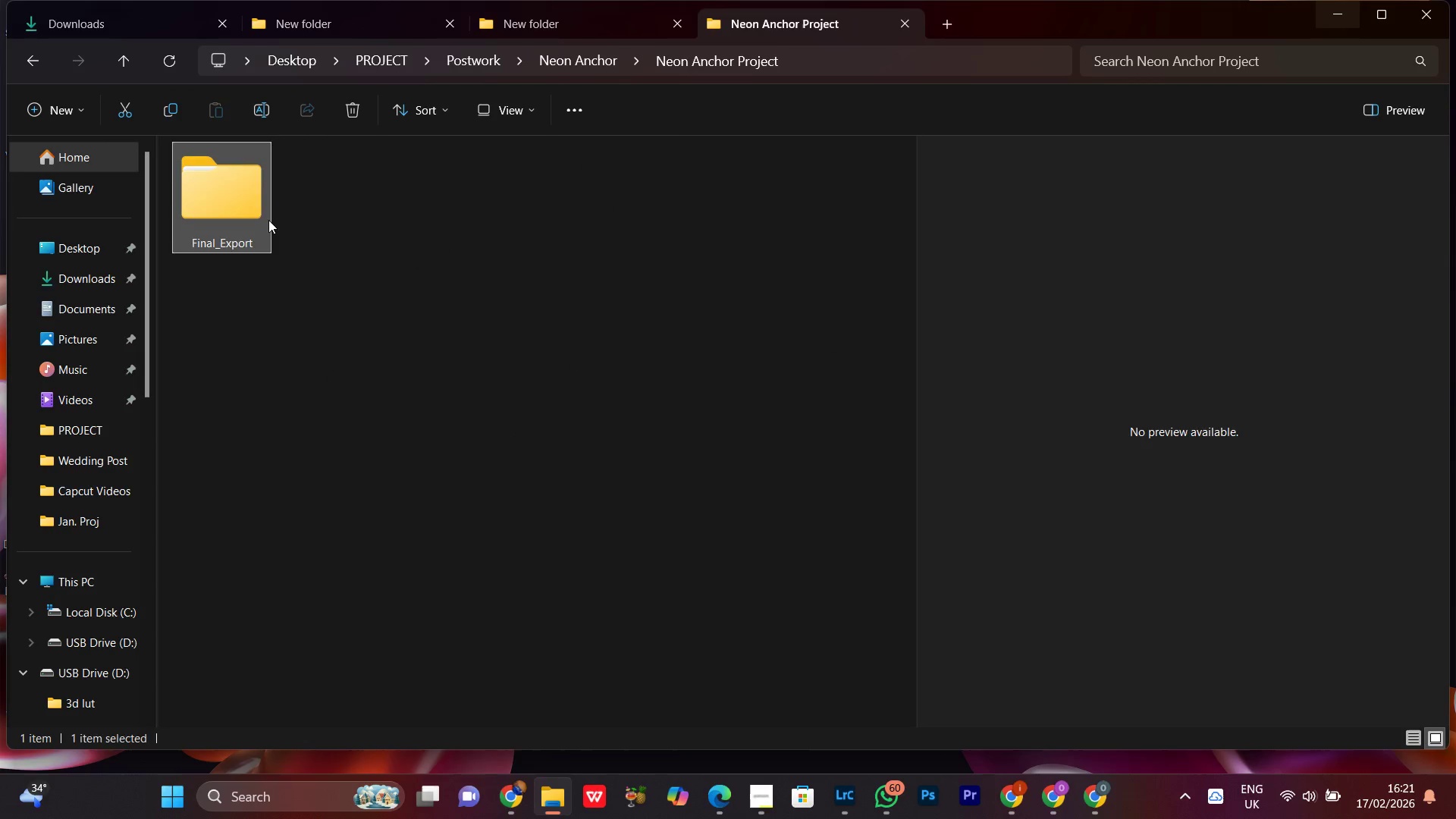 
triple_click([268, 220])
 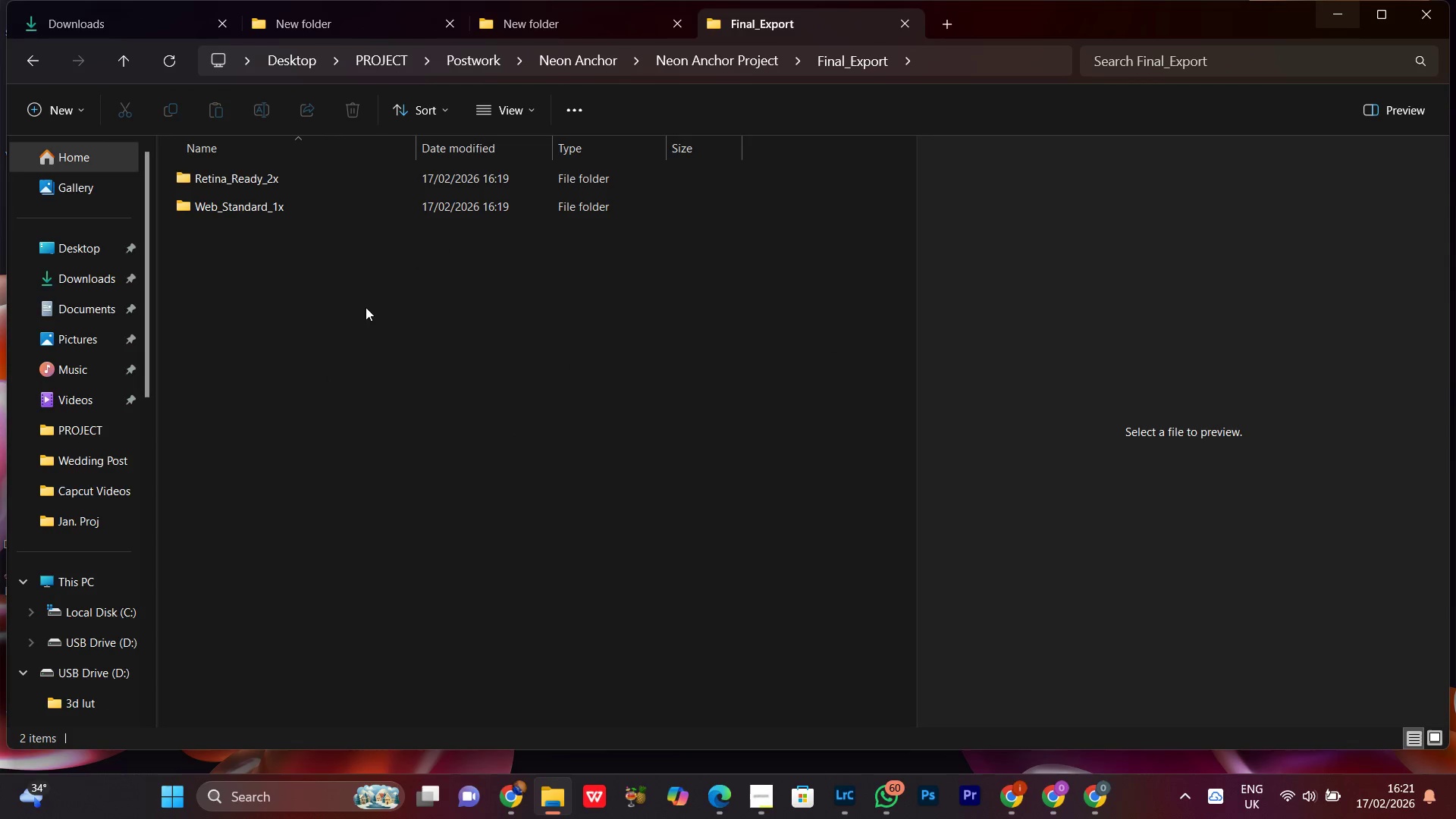 
left_click([368, 308])
 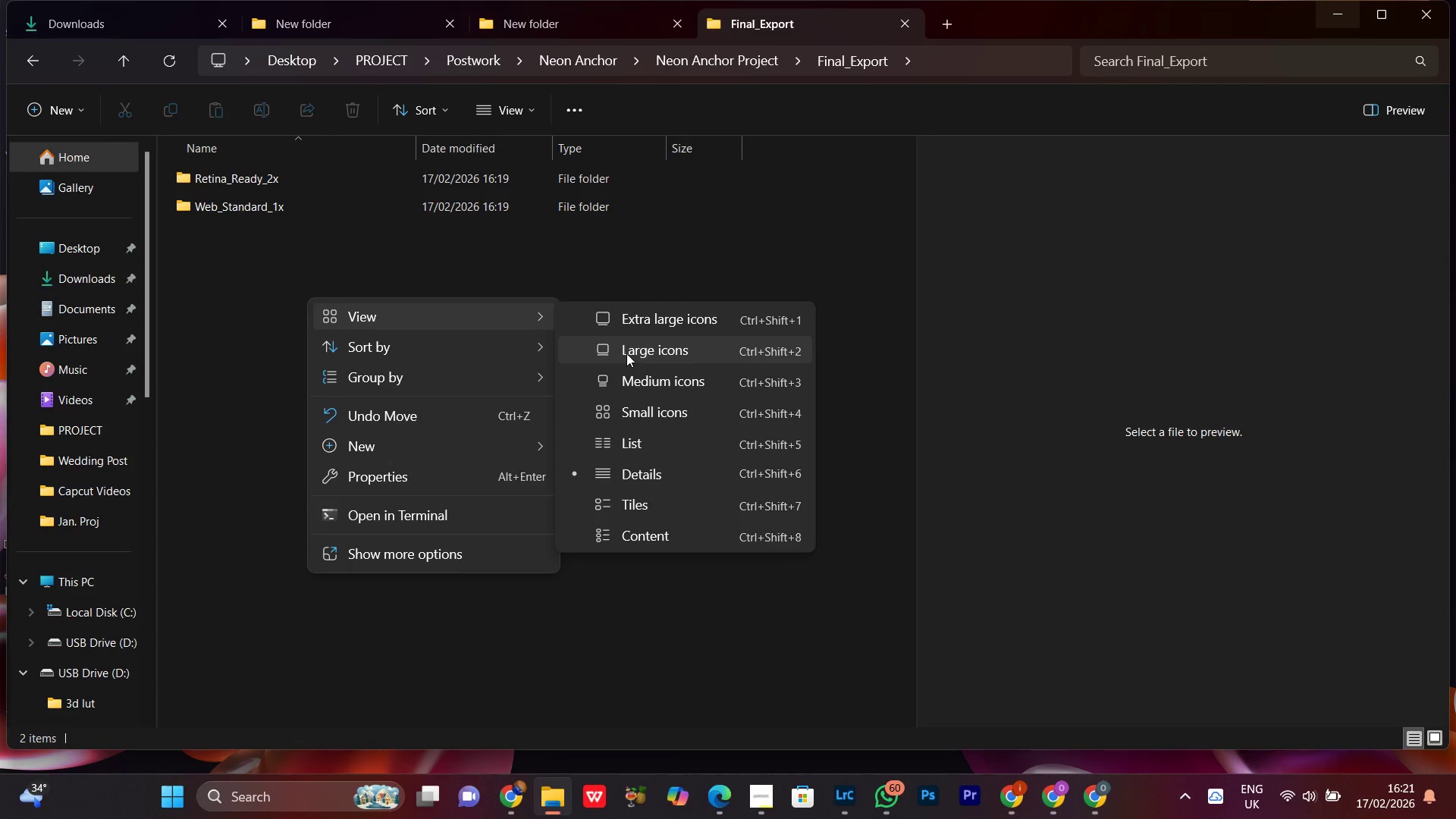 
left_click([626, 353])
 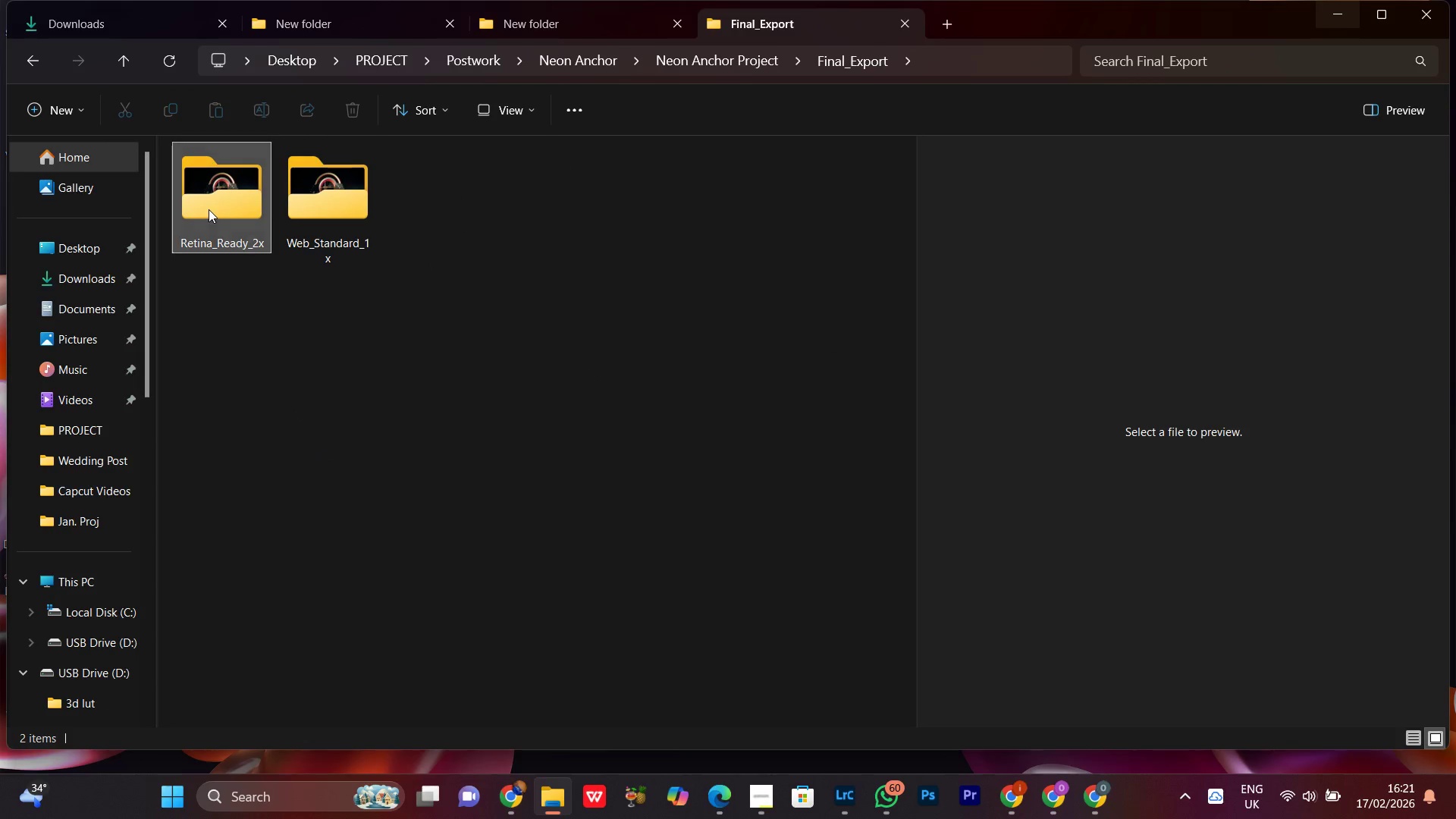 
double_click([209, 209])
 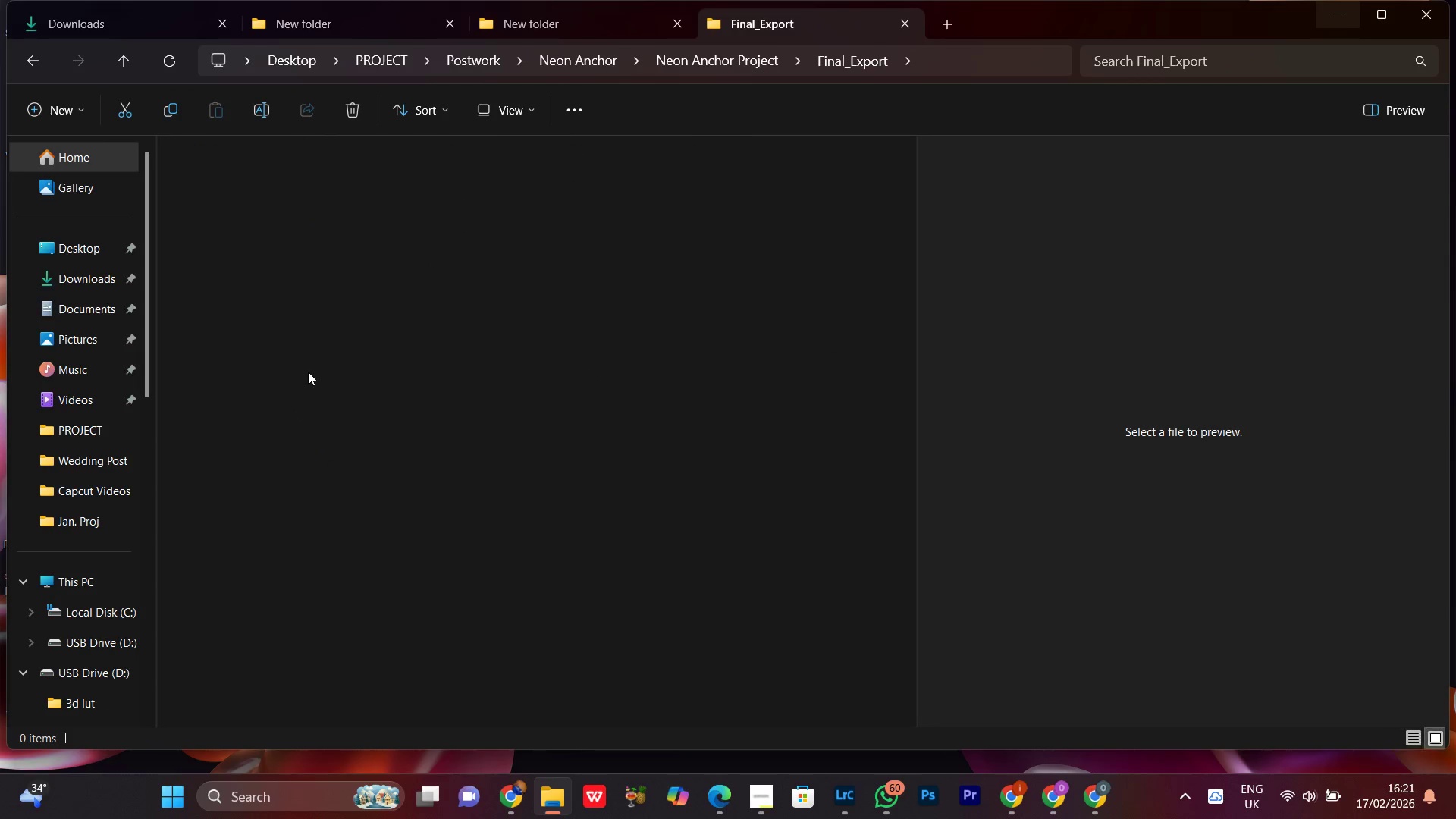 
scroll: coordinate [309, 370], scroll_direction: up, amount: 3.0
 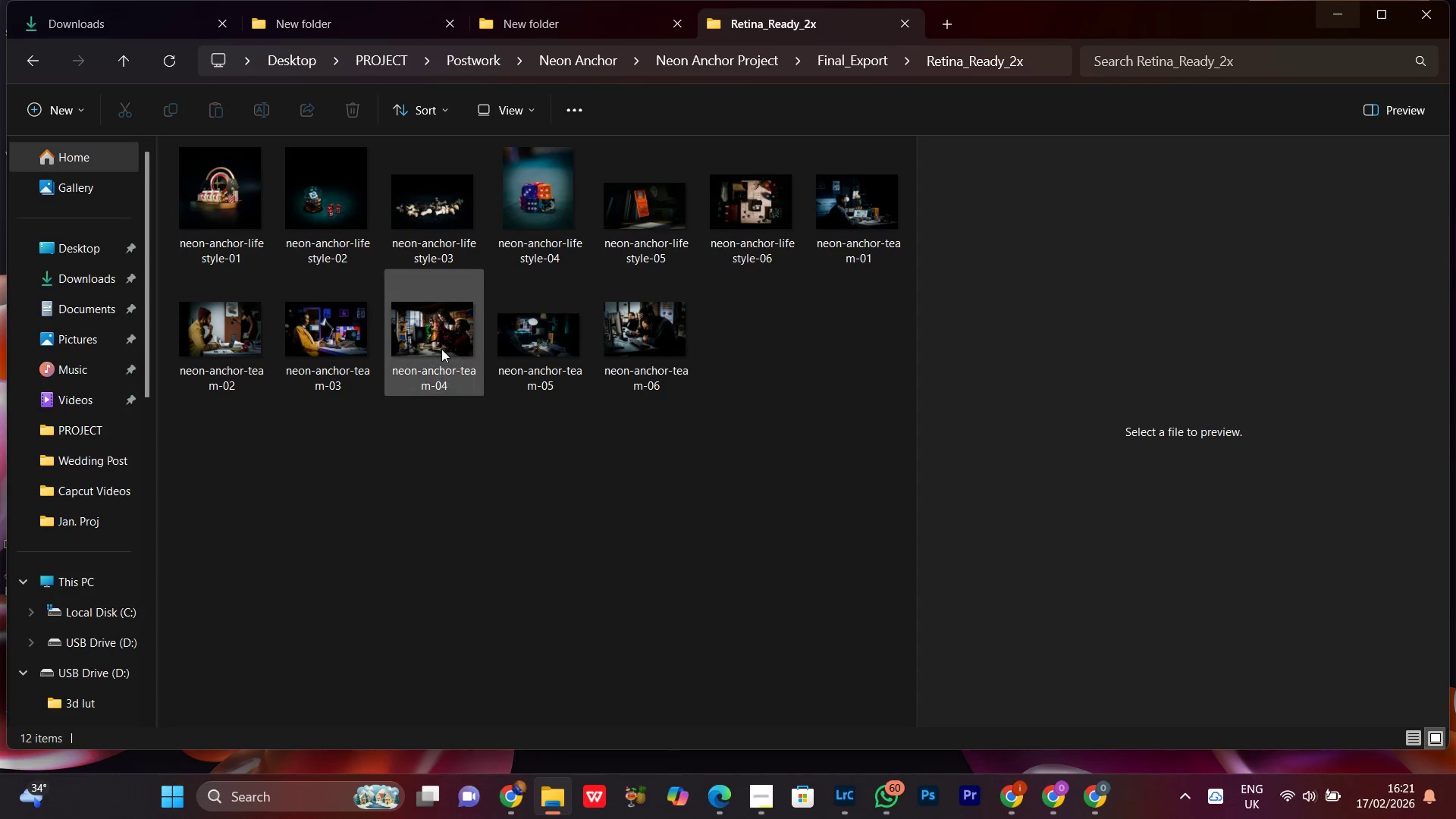 
left_click([441, 348])
 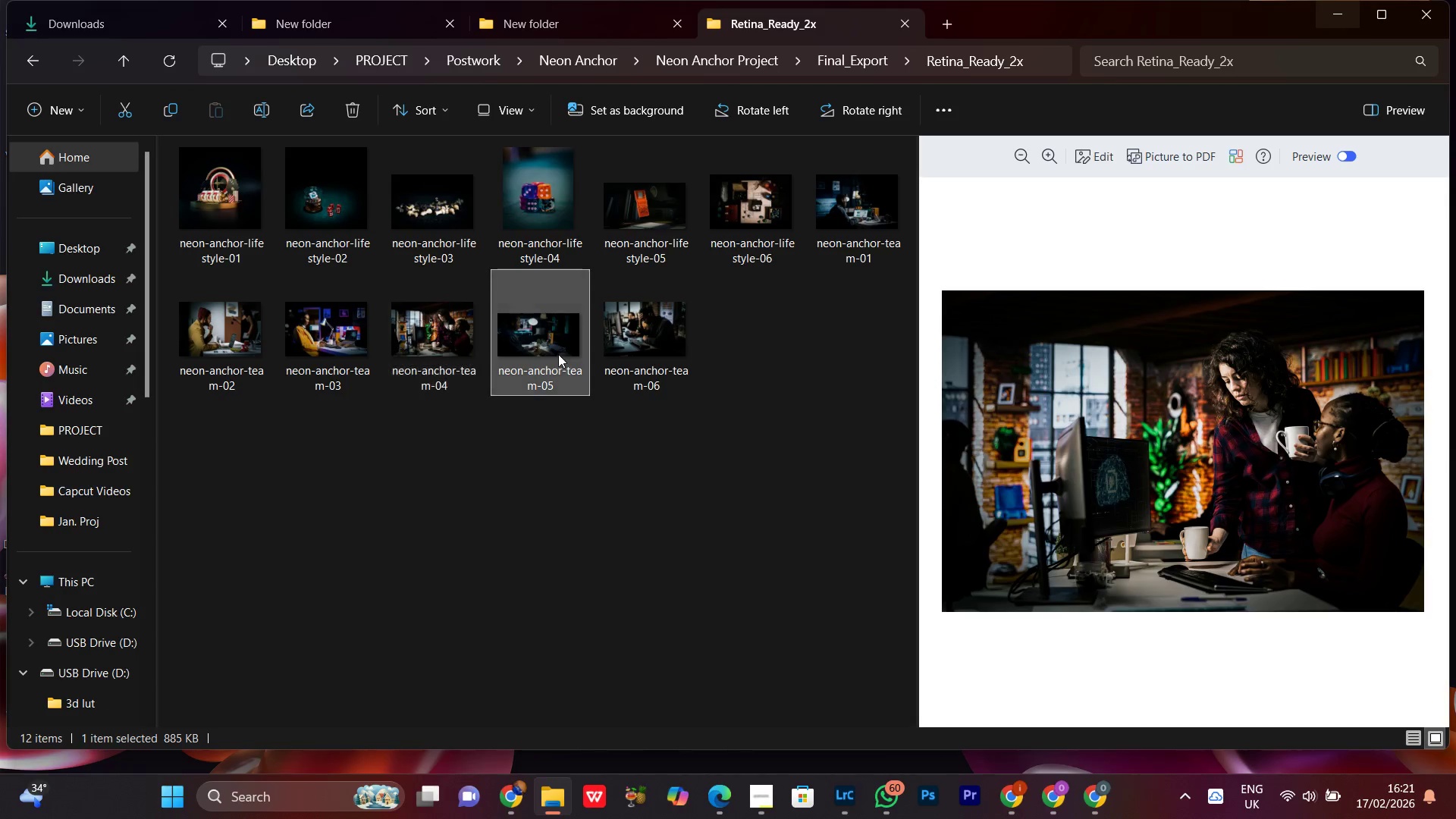 
left_click([558, 354])
 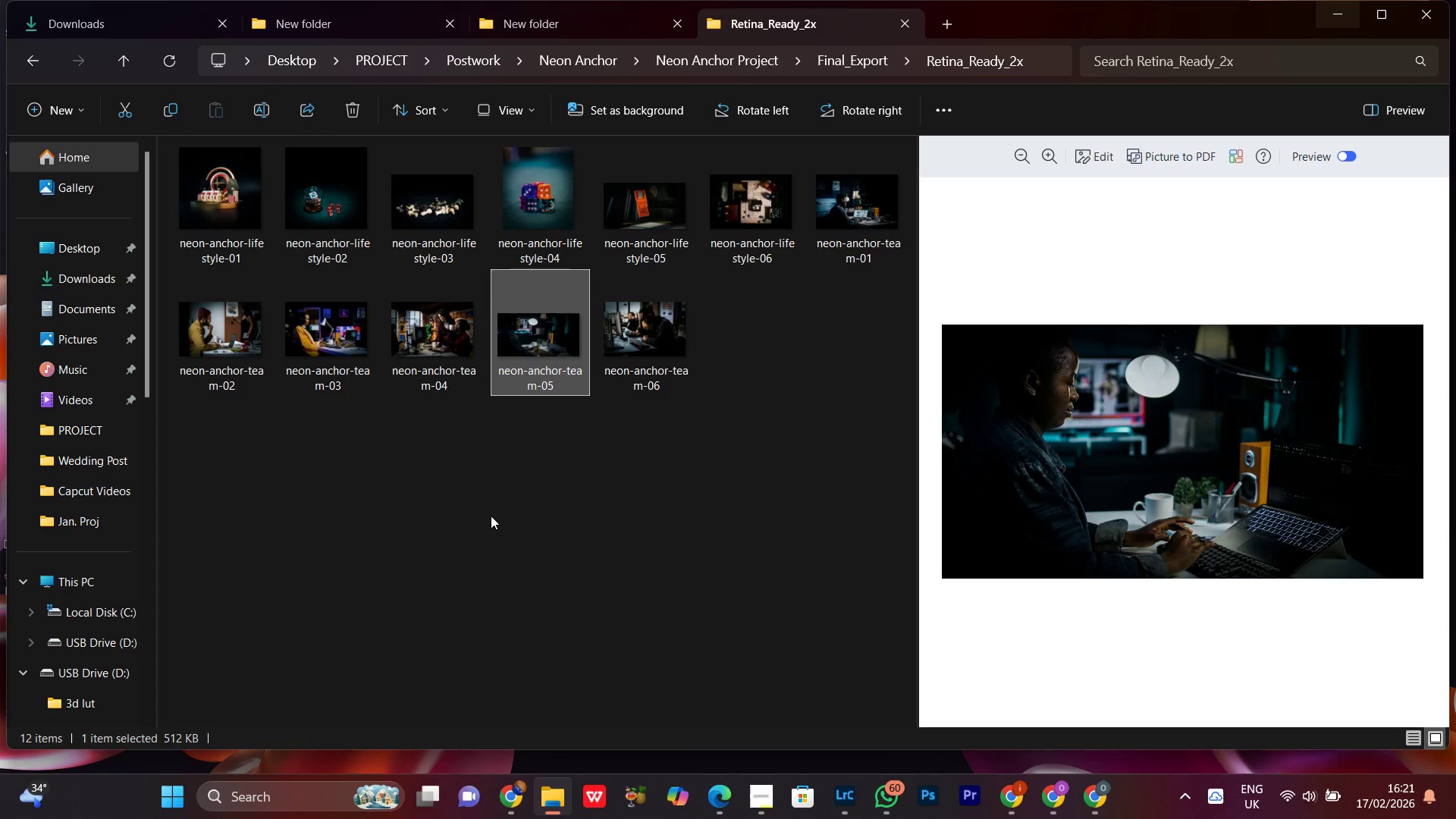 
left_click([491, 516])
 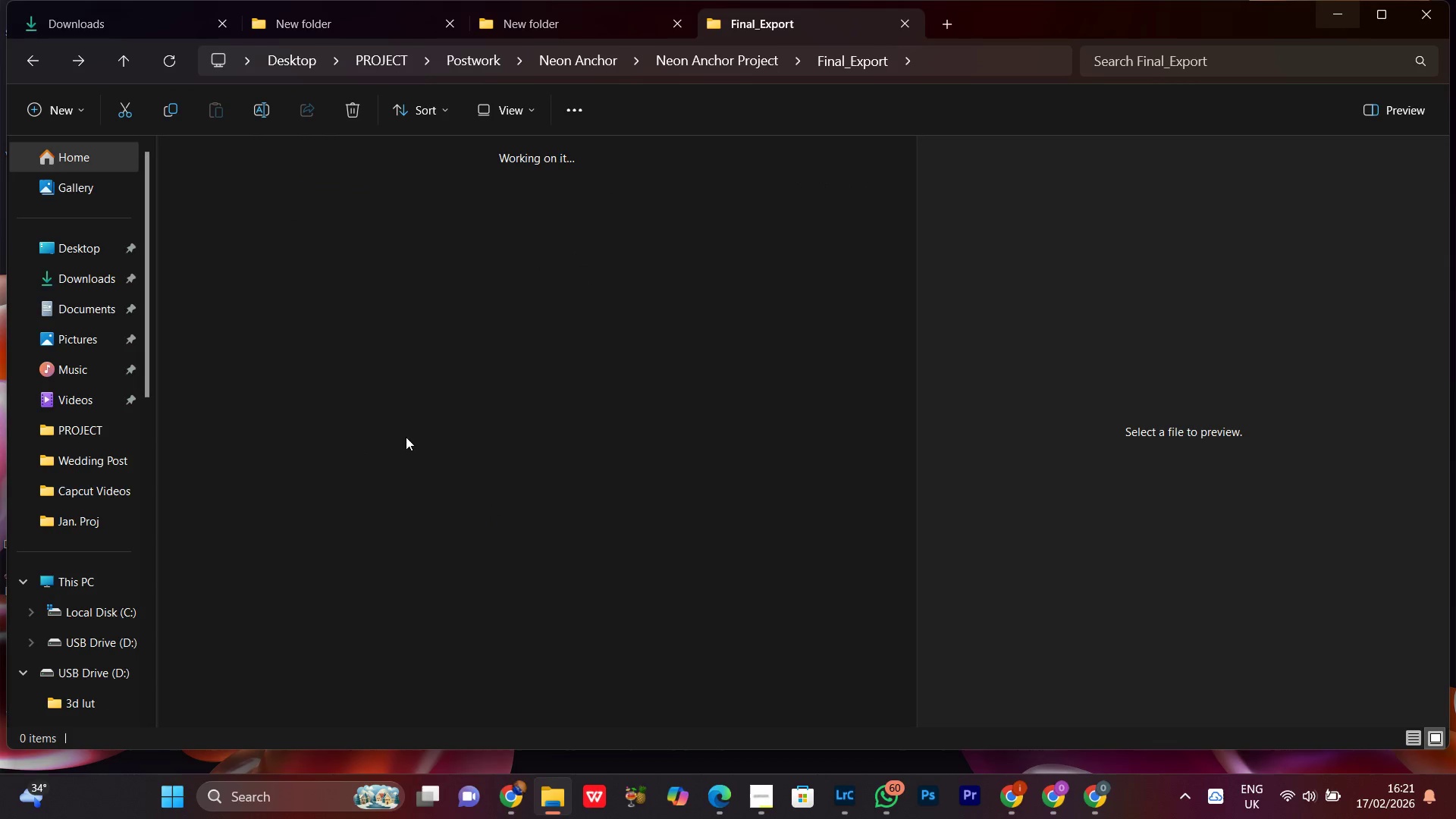 
left_click([479, 466])
 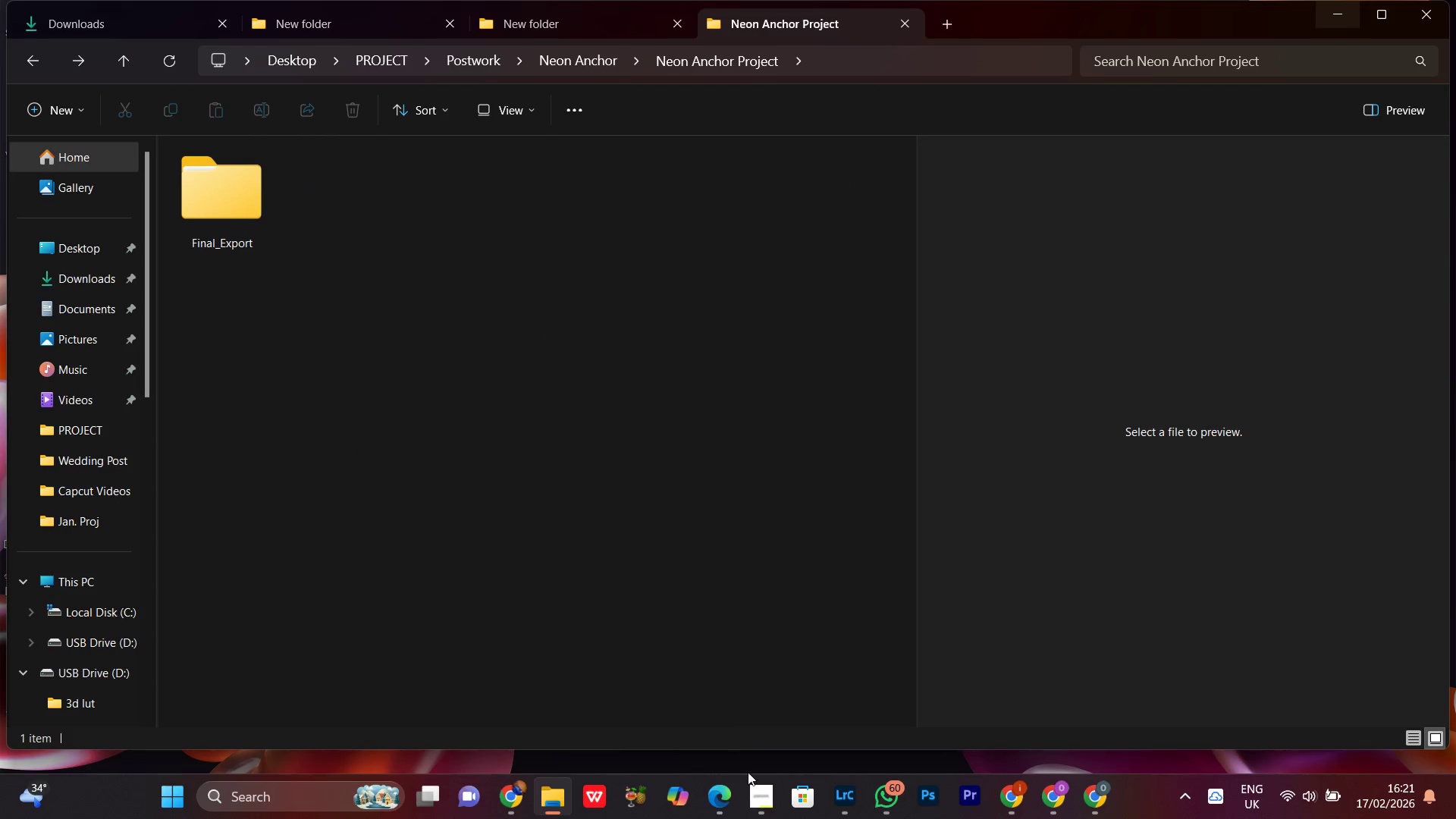 
left_click([756, 805])